 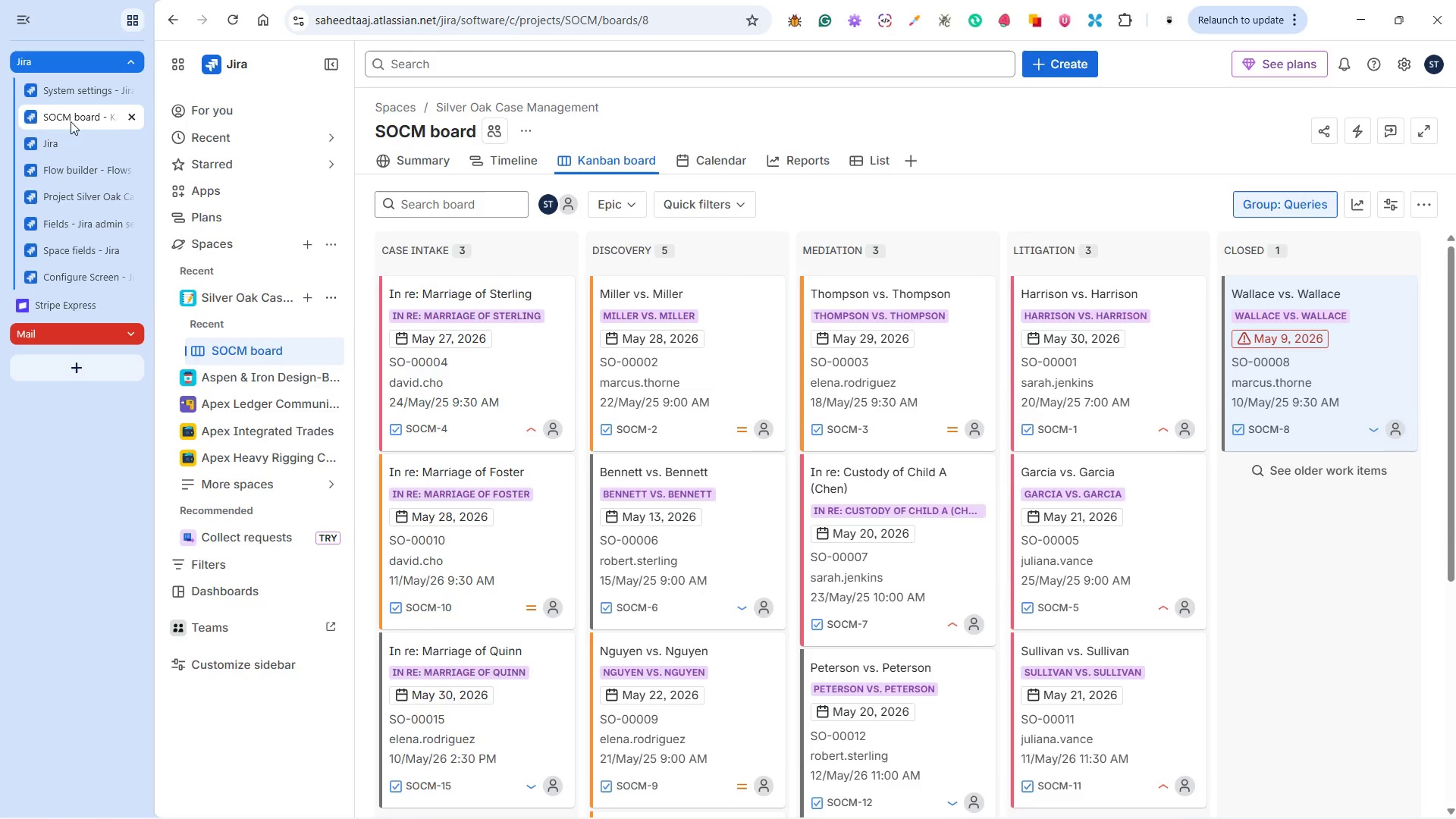 
left_click([867, 158])
 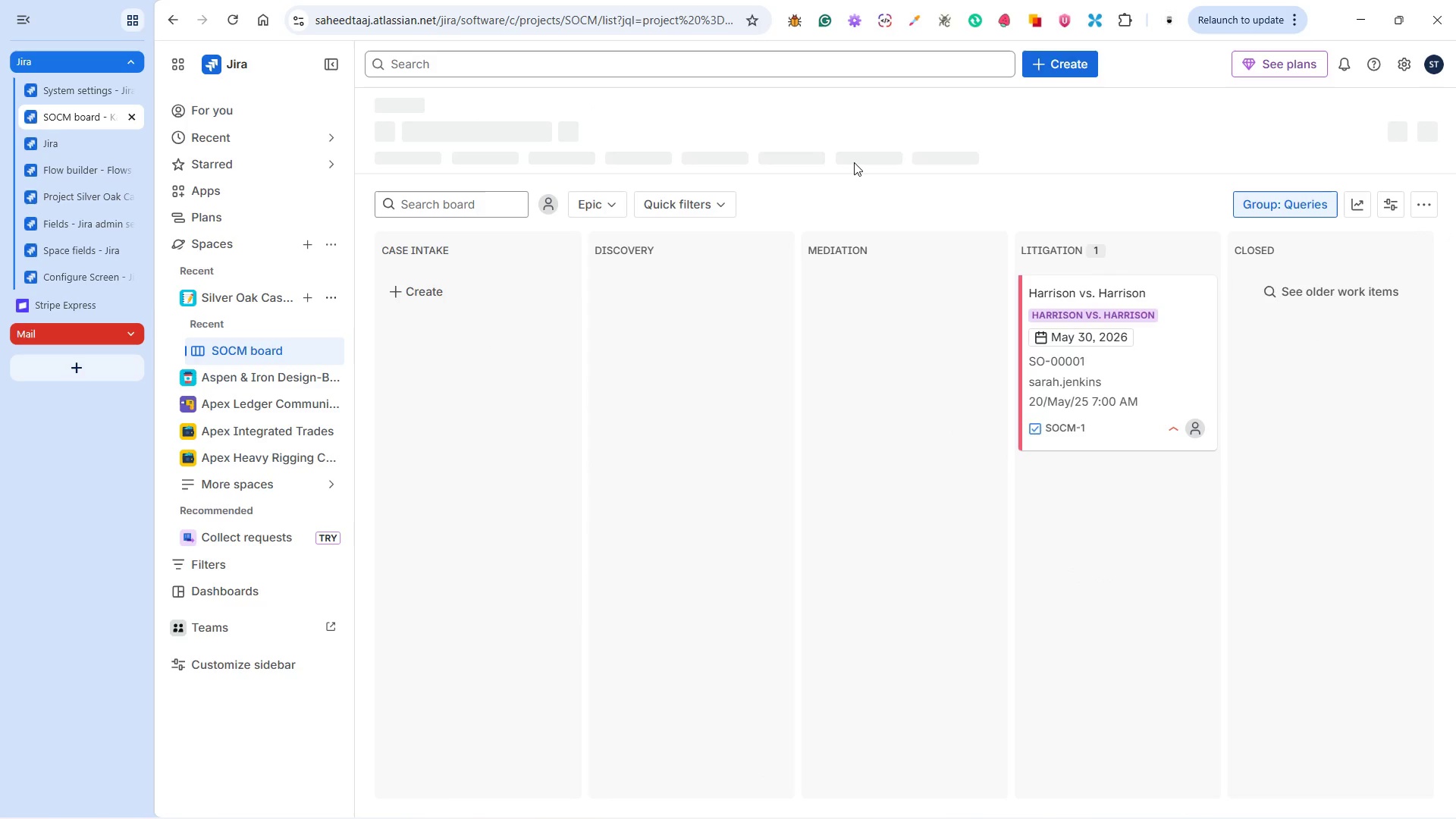 
mouse_move([807, 243])
 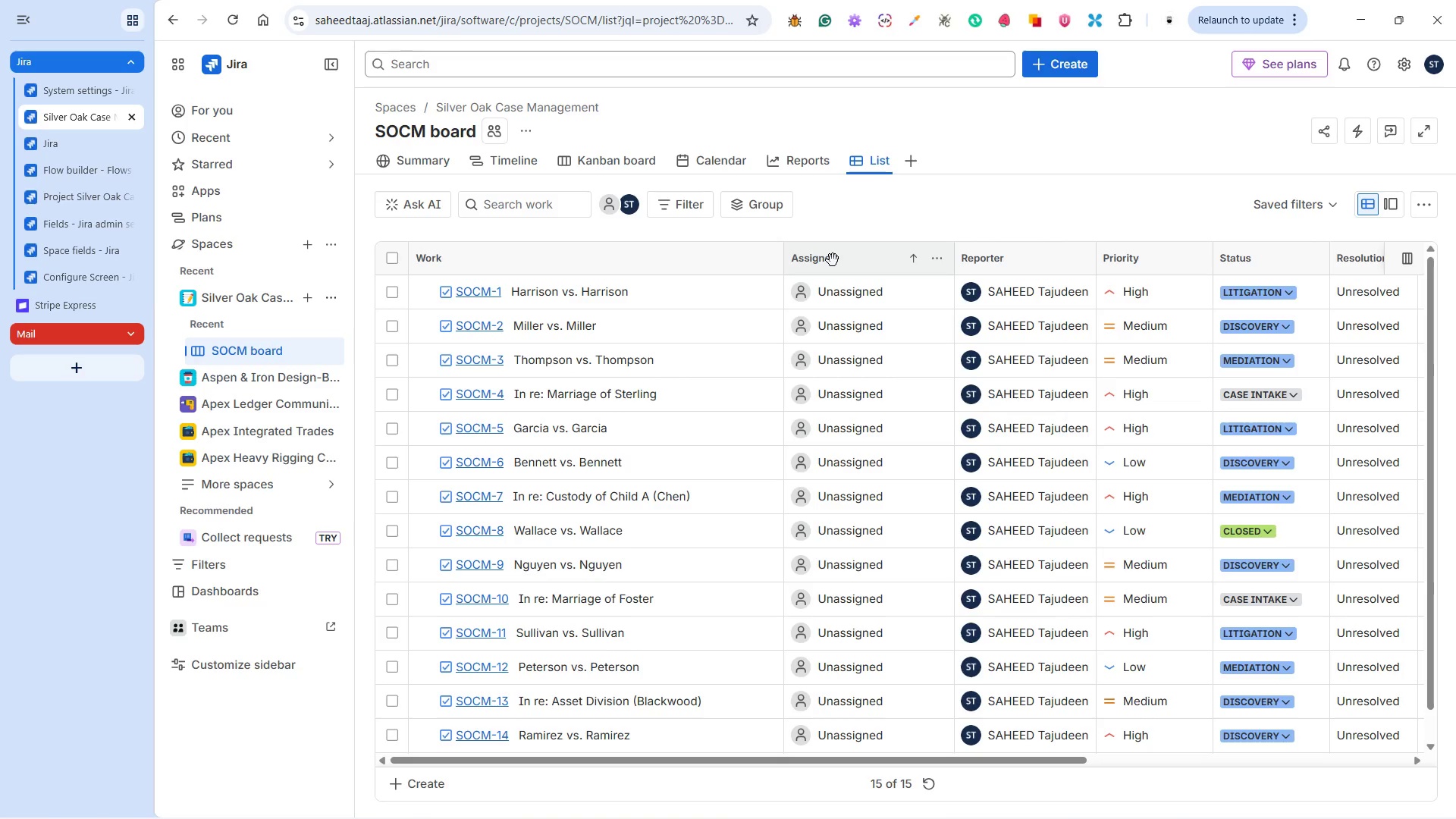 
wait(9.32)
 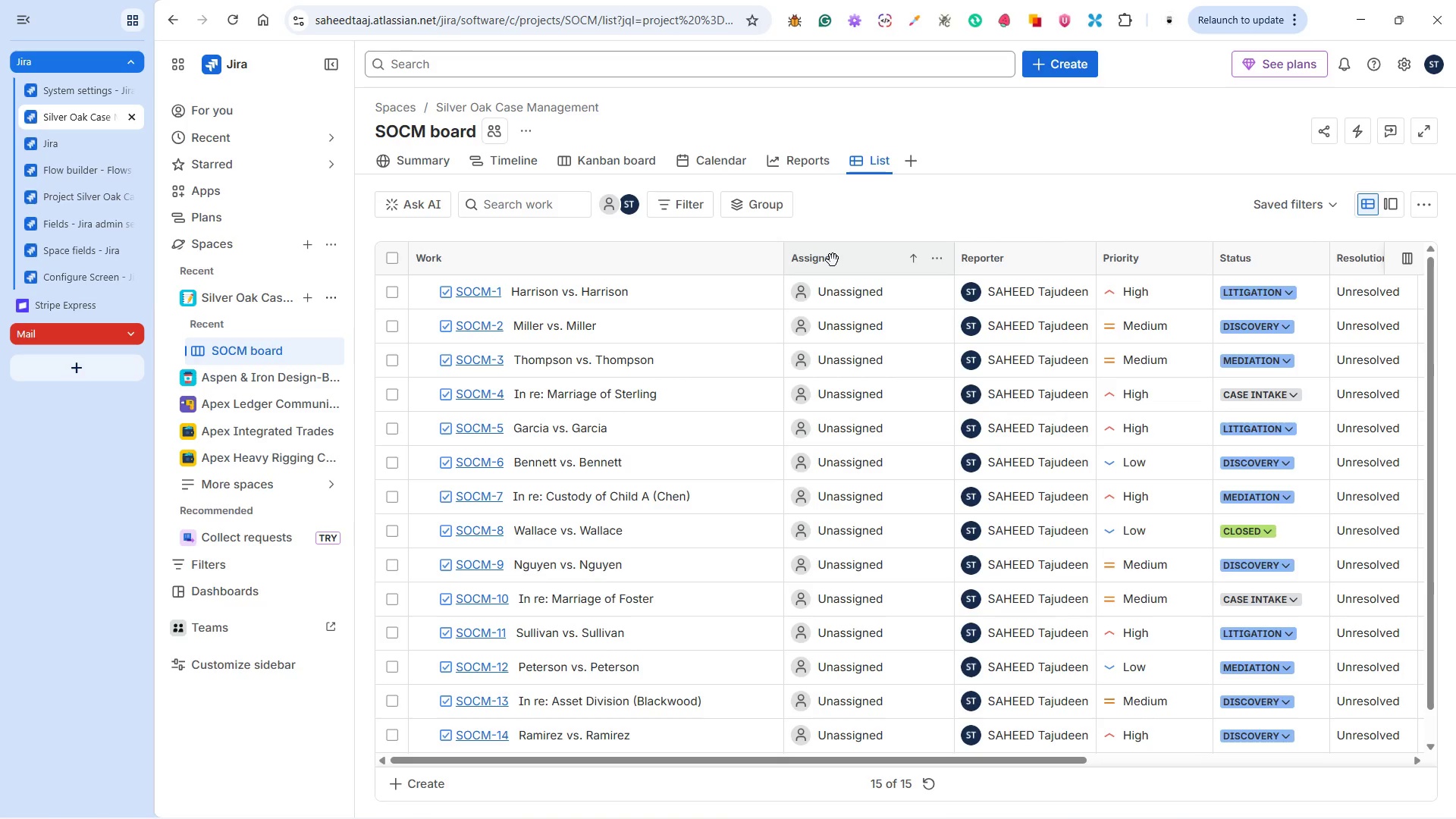 
hold_key(key=AltLeft, duration=1.5)
 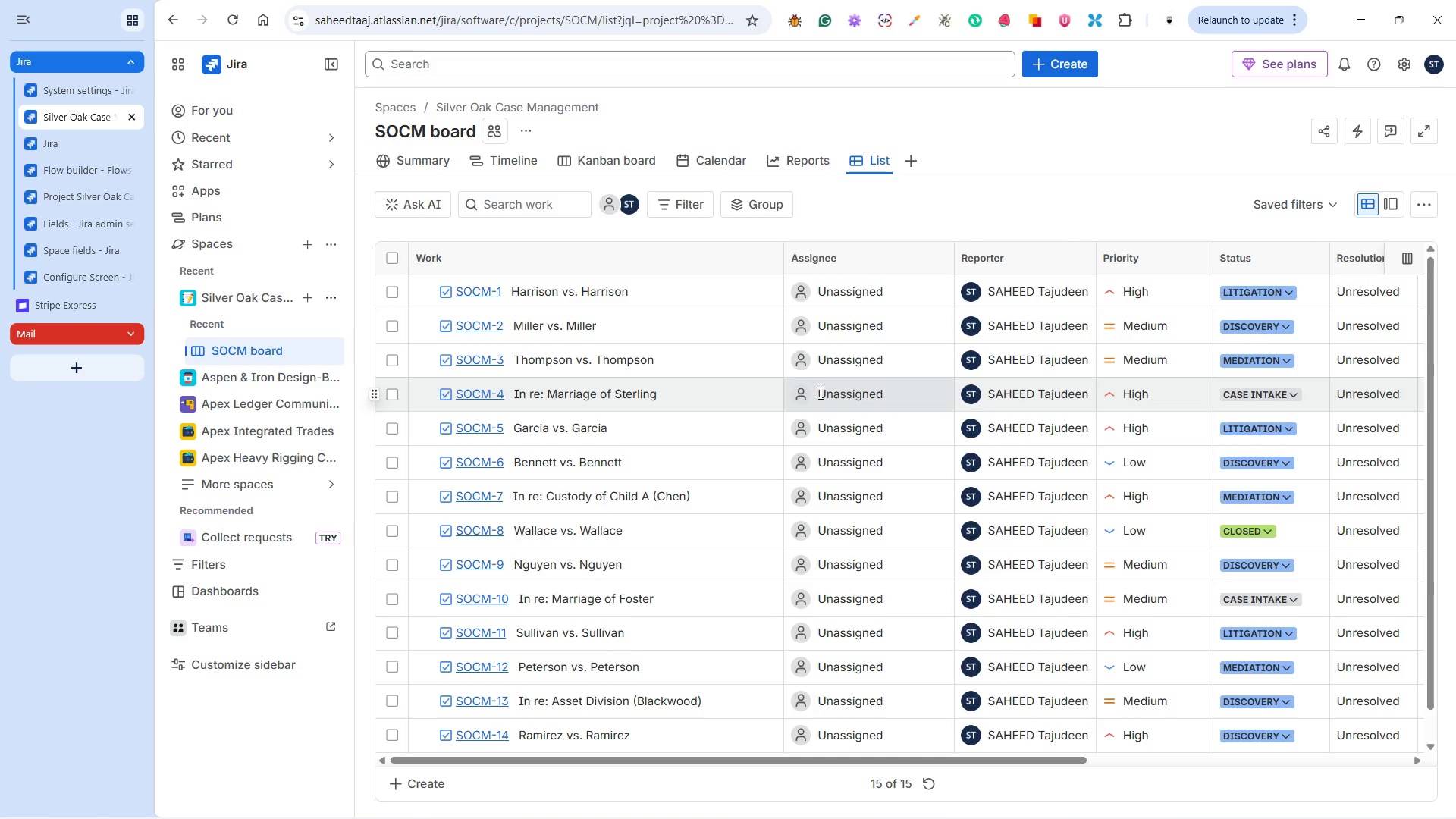 
hold_key(key=AltLeft, duration=1.5)
 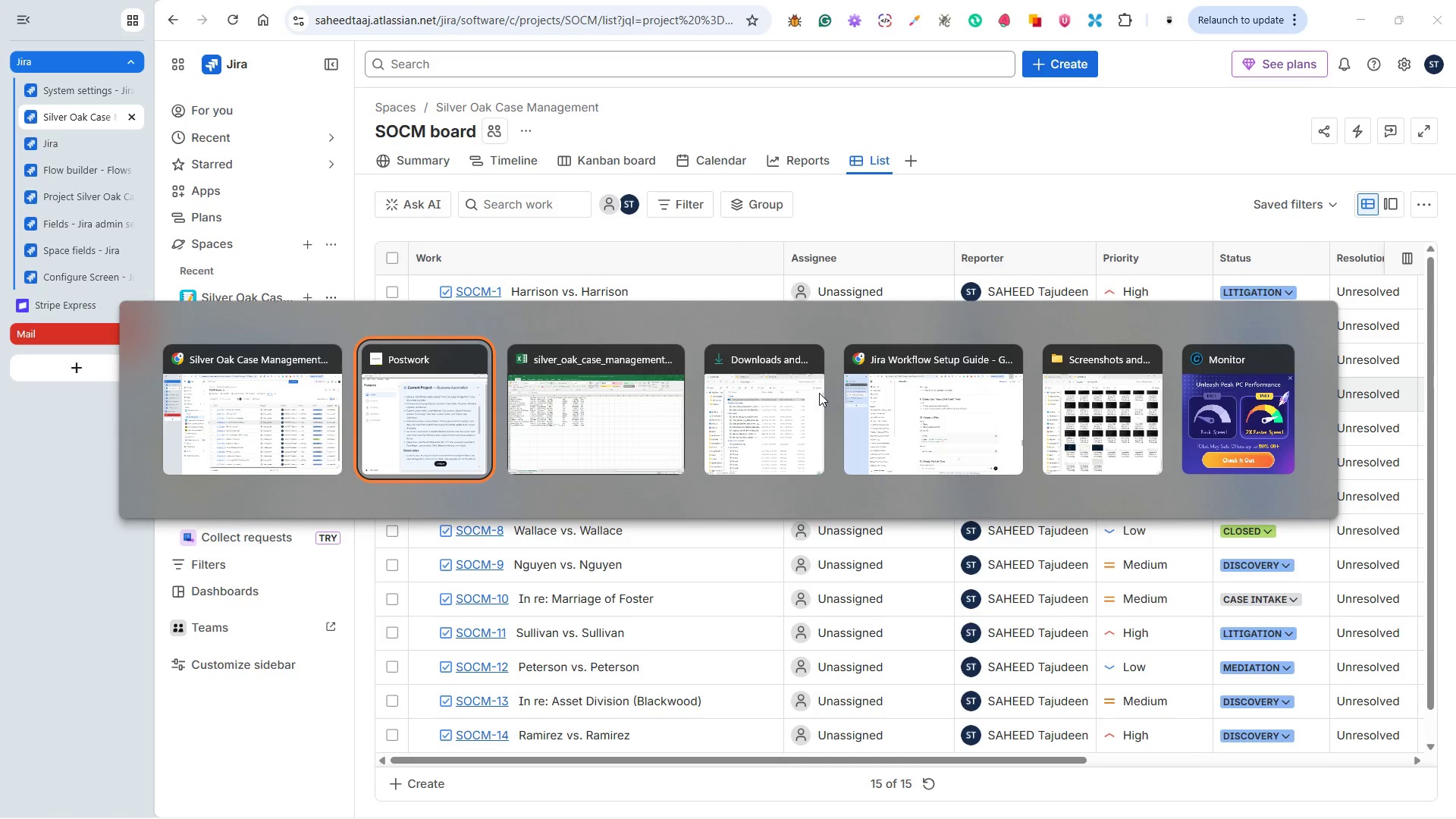 
key(Alt+Tab)